 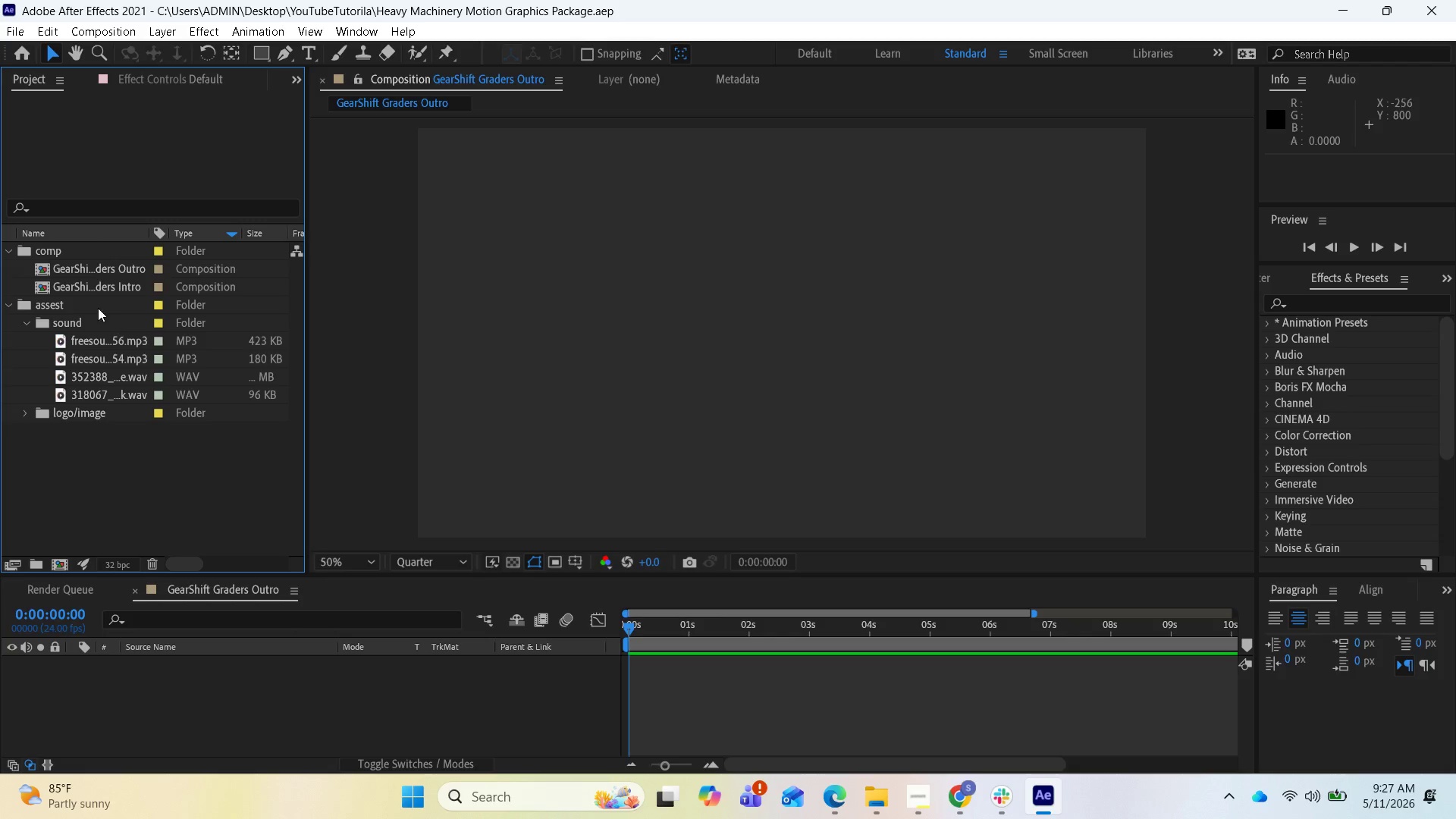 
left_click([93, 284])
 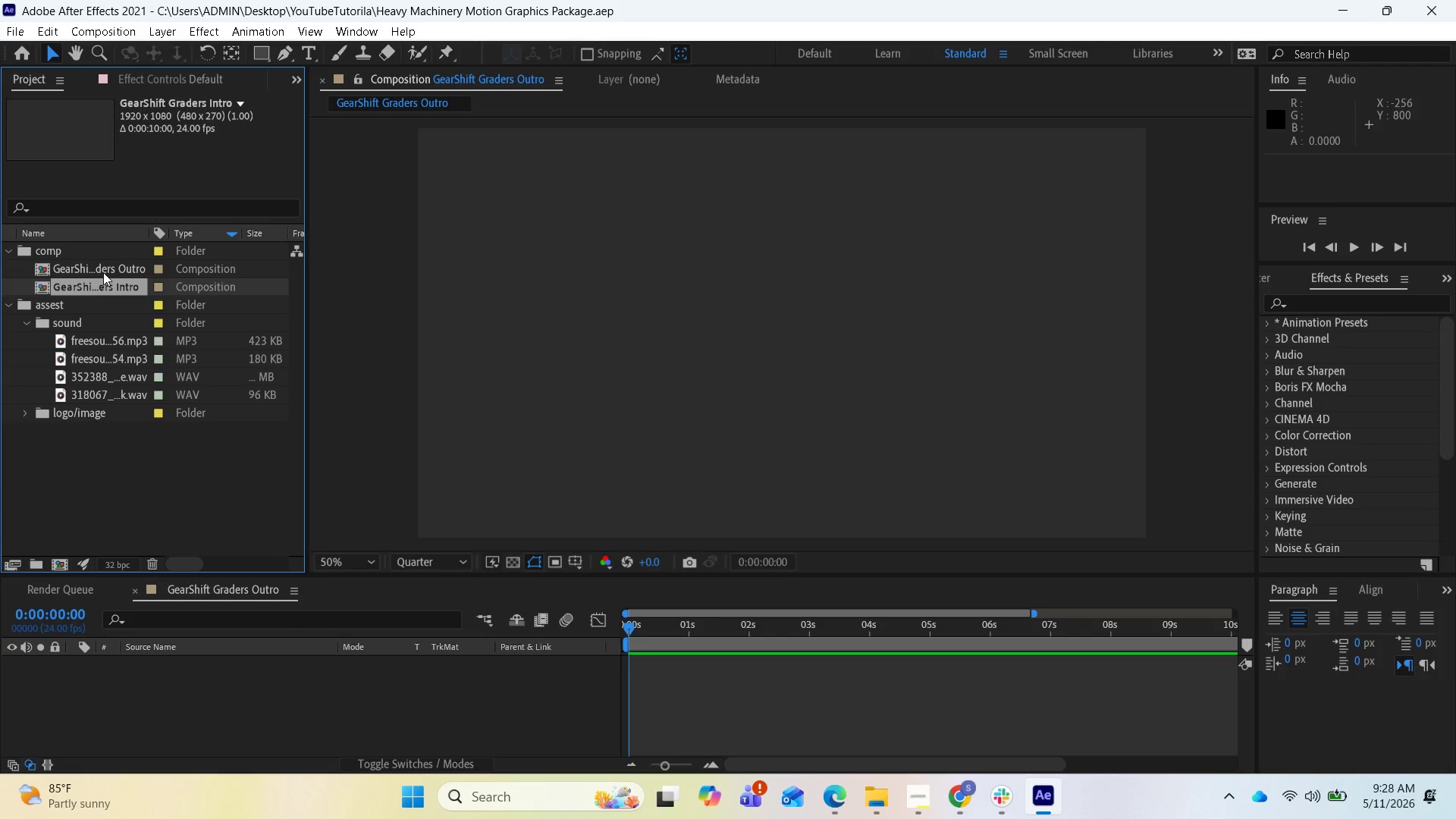 
double_click([106, 266])
 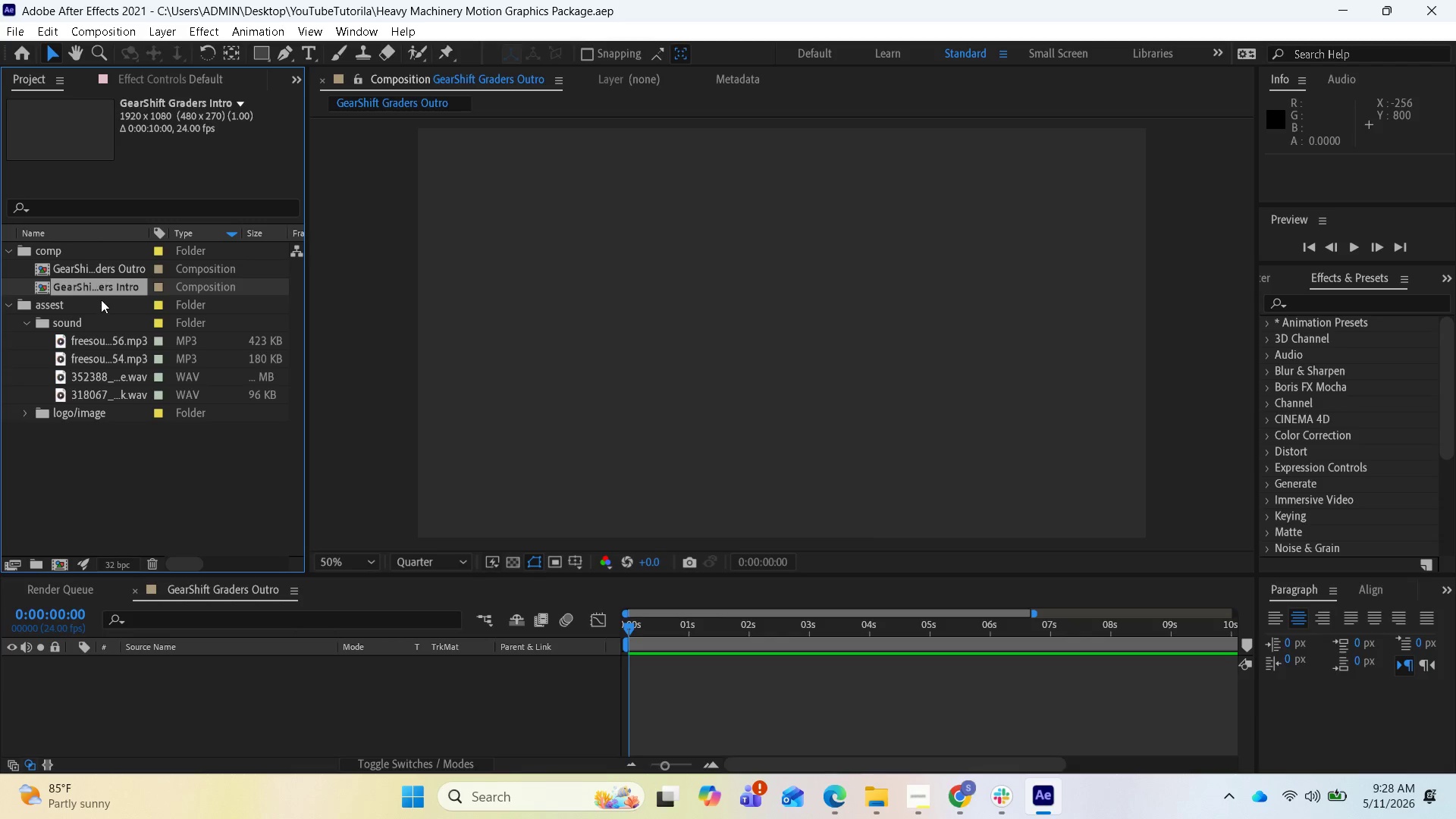 
left_click([96, 283])
 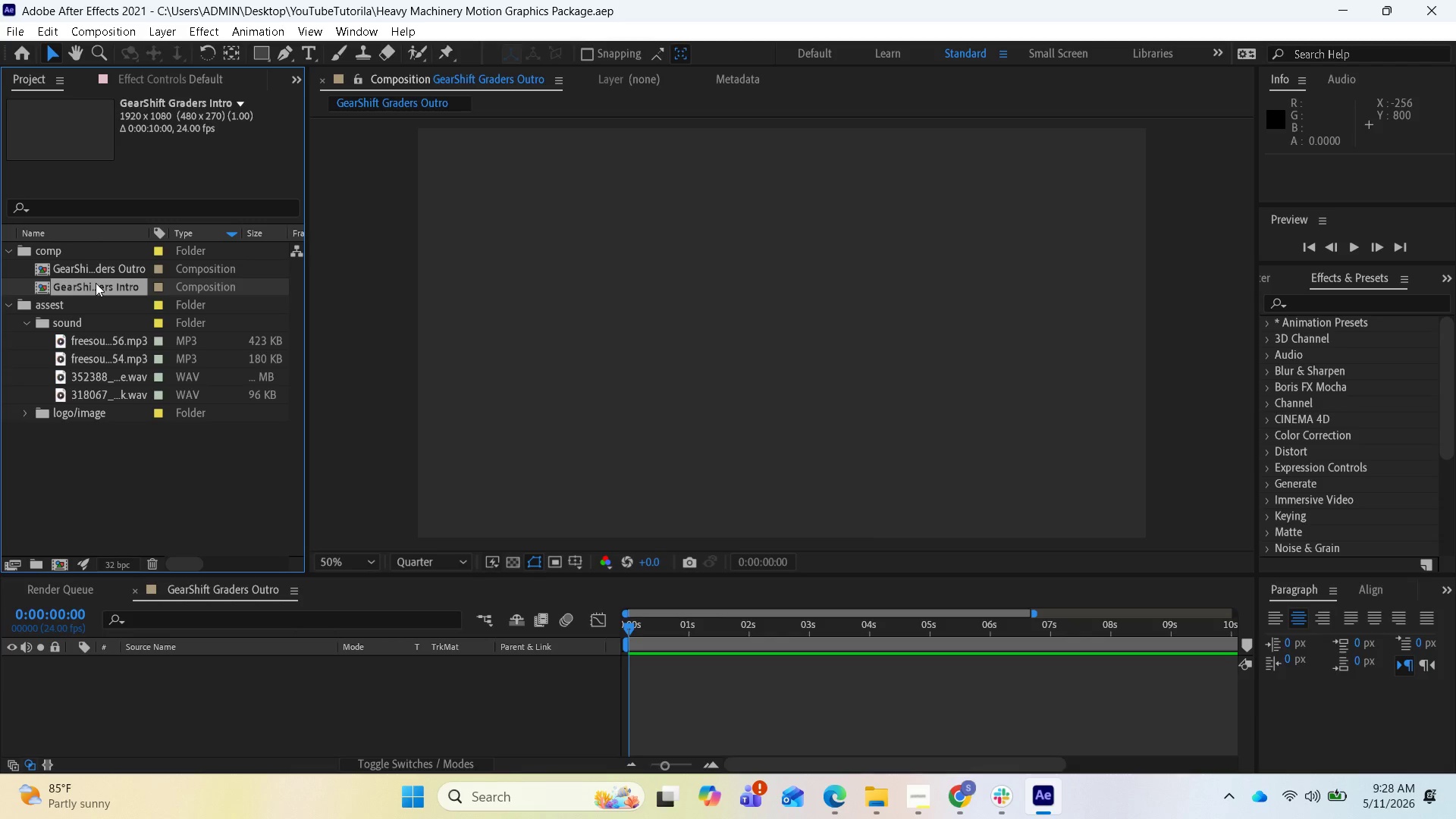 
left_click_drag(start_coordinate=[96, 283], to_coordinate=[99, 282])
 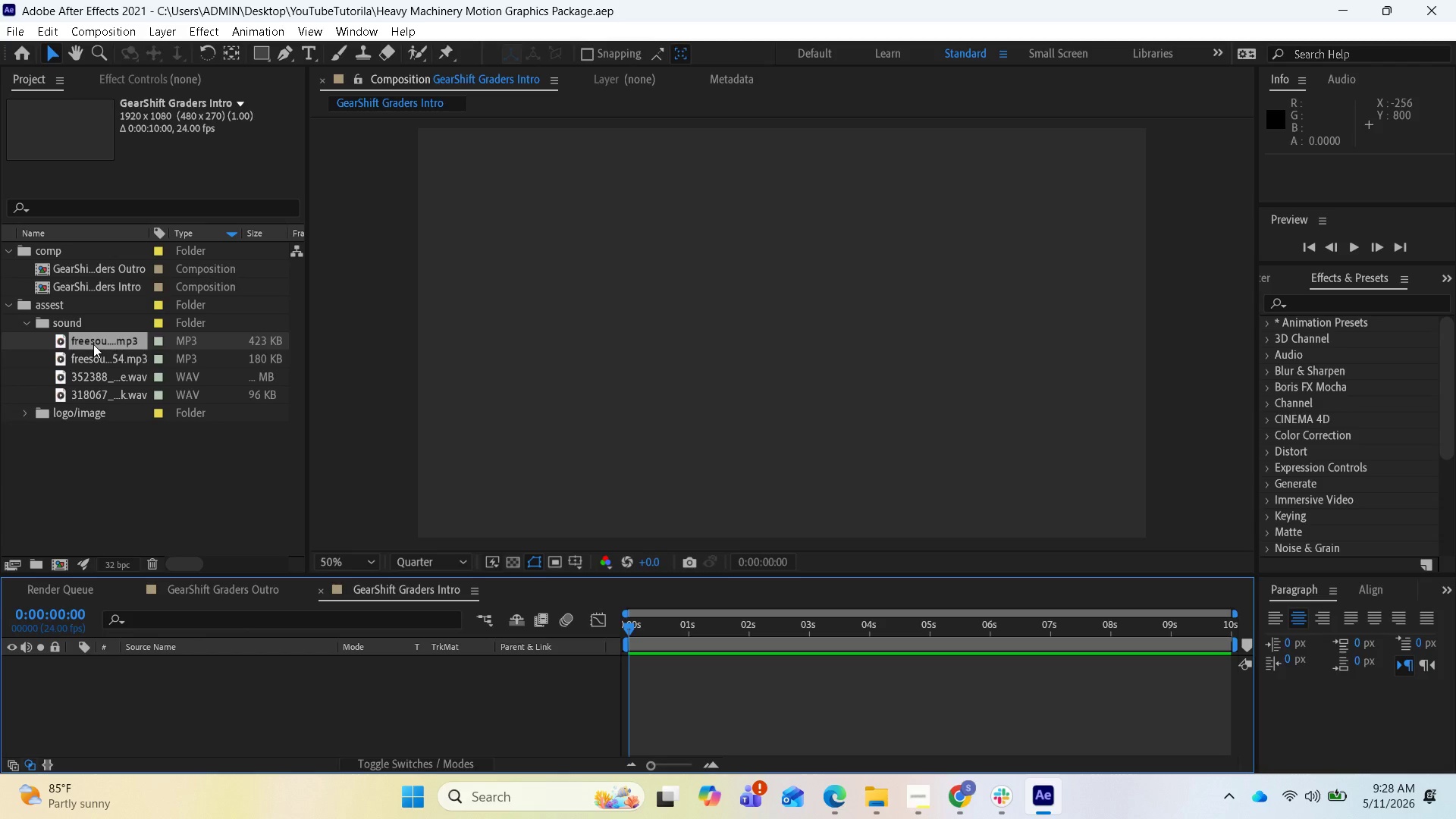 
left_click([93, 344])
 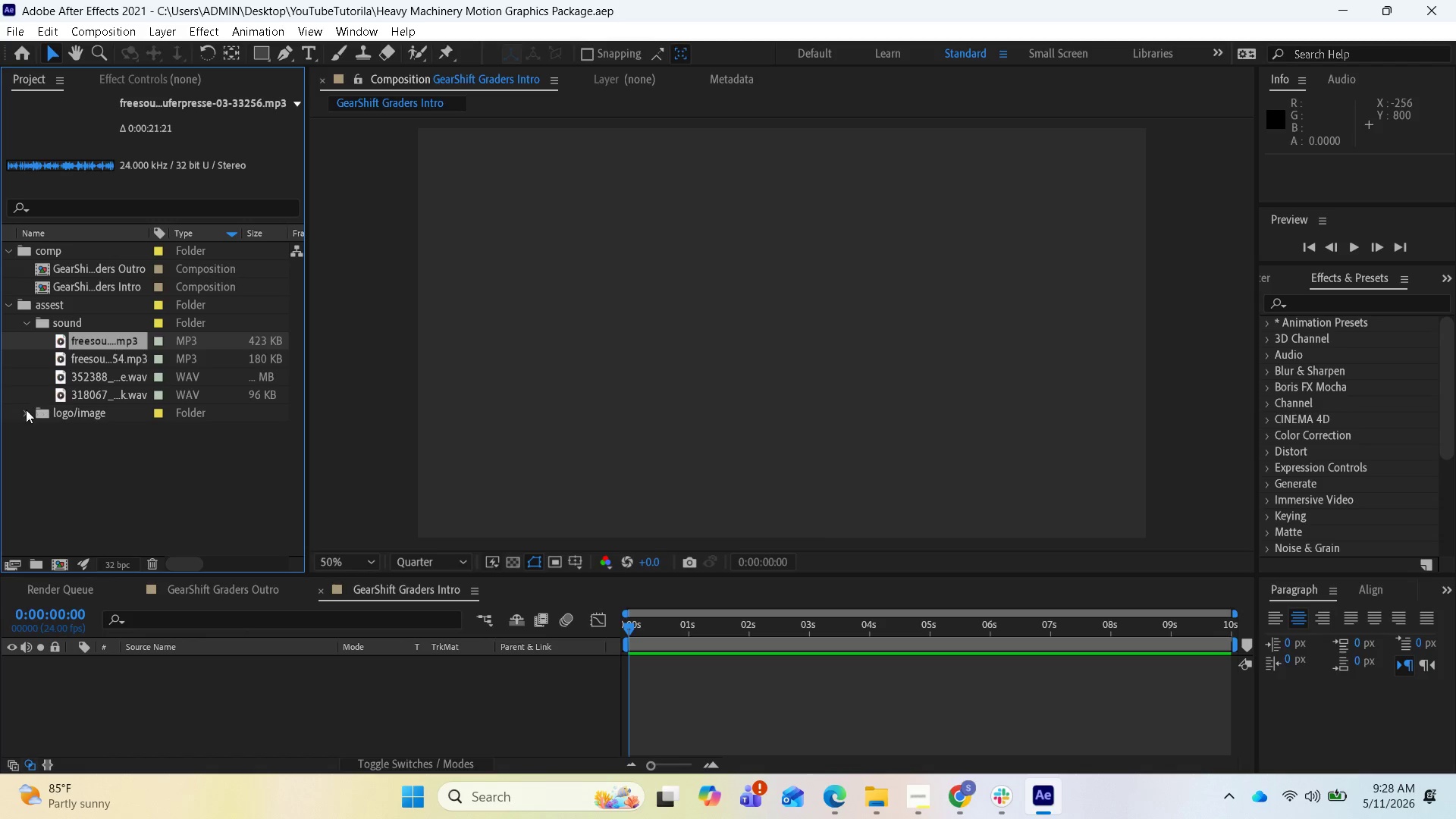 
left_click([26, 410])
 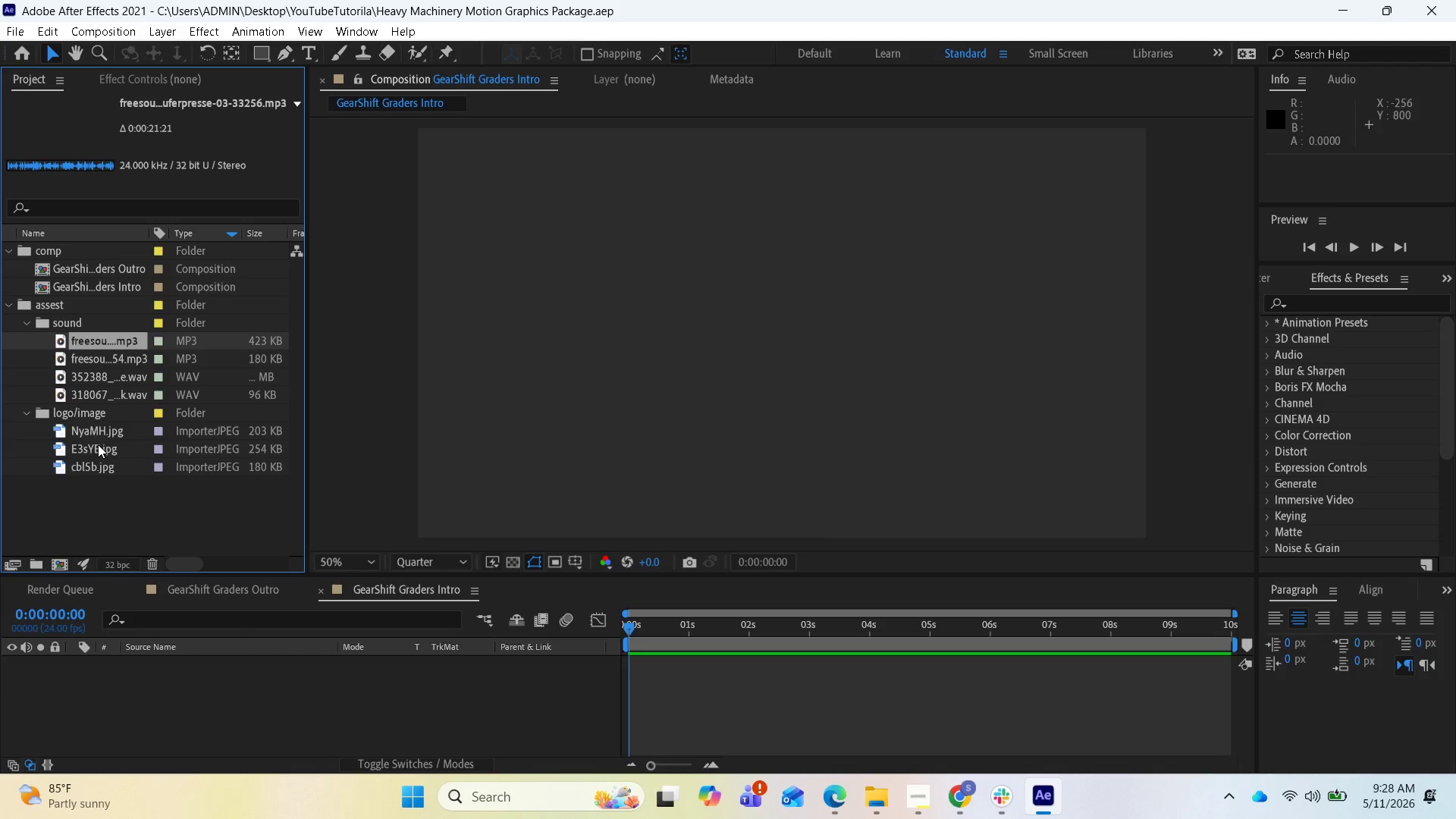 
left_click_drag(start_coordinate=[99, 444], to_coordinate=[124, 673])